 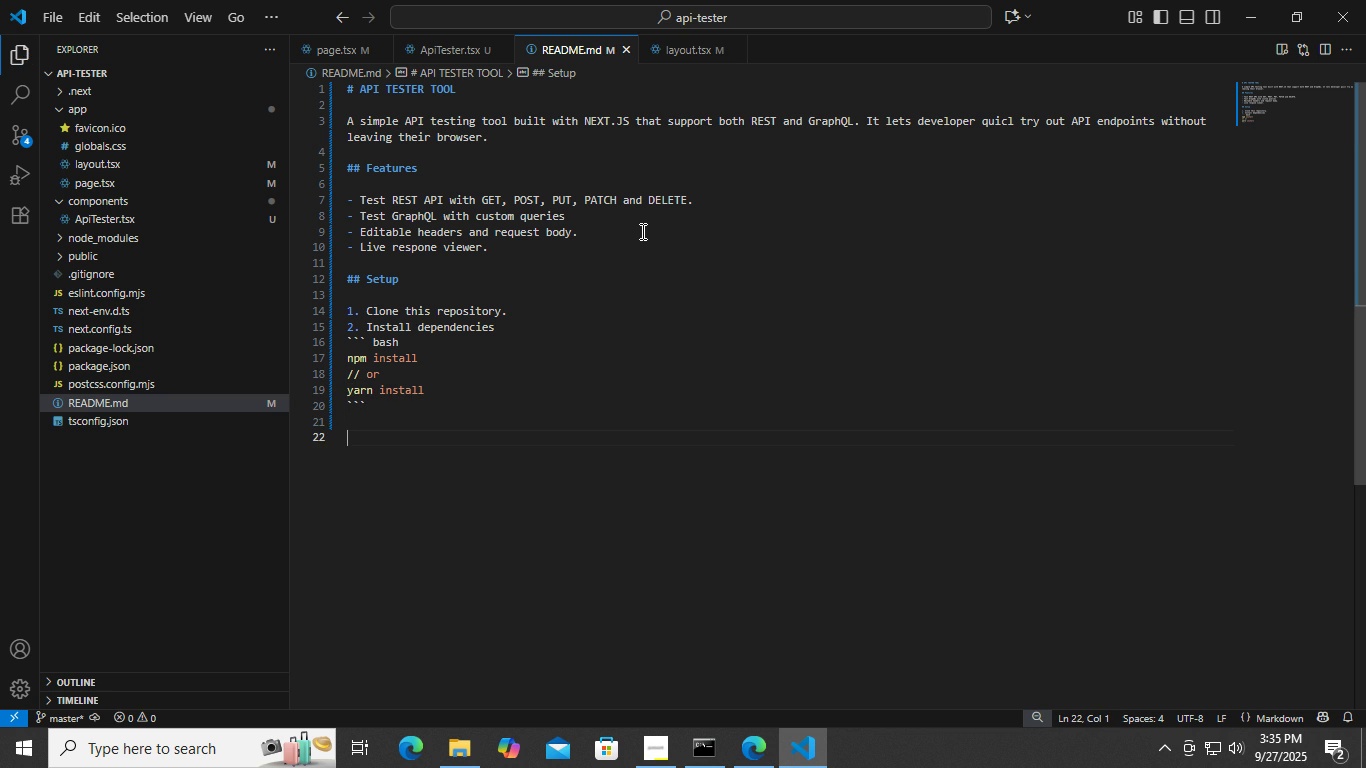 
key(ArrowUp)
 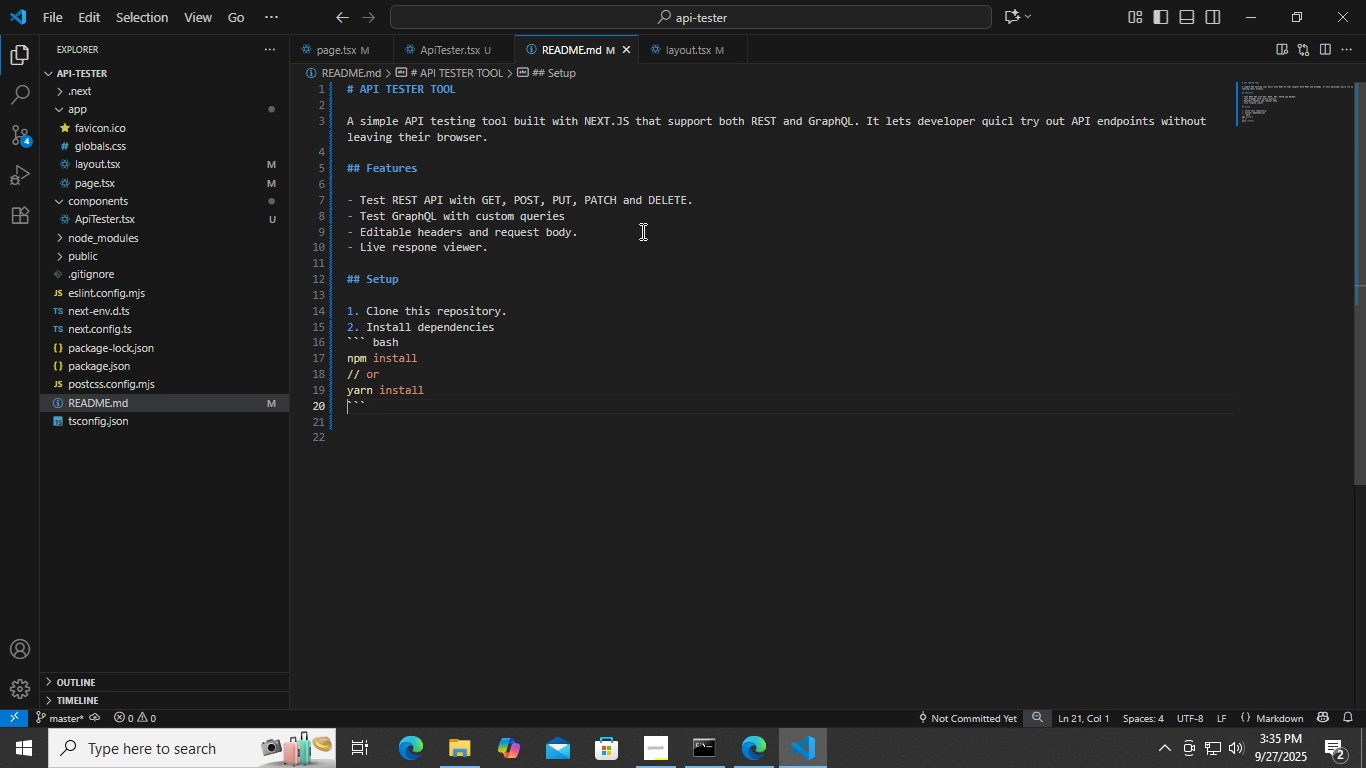 
key(ArrowUp)
 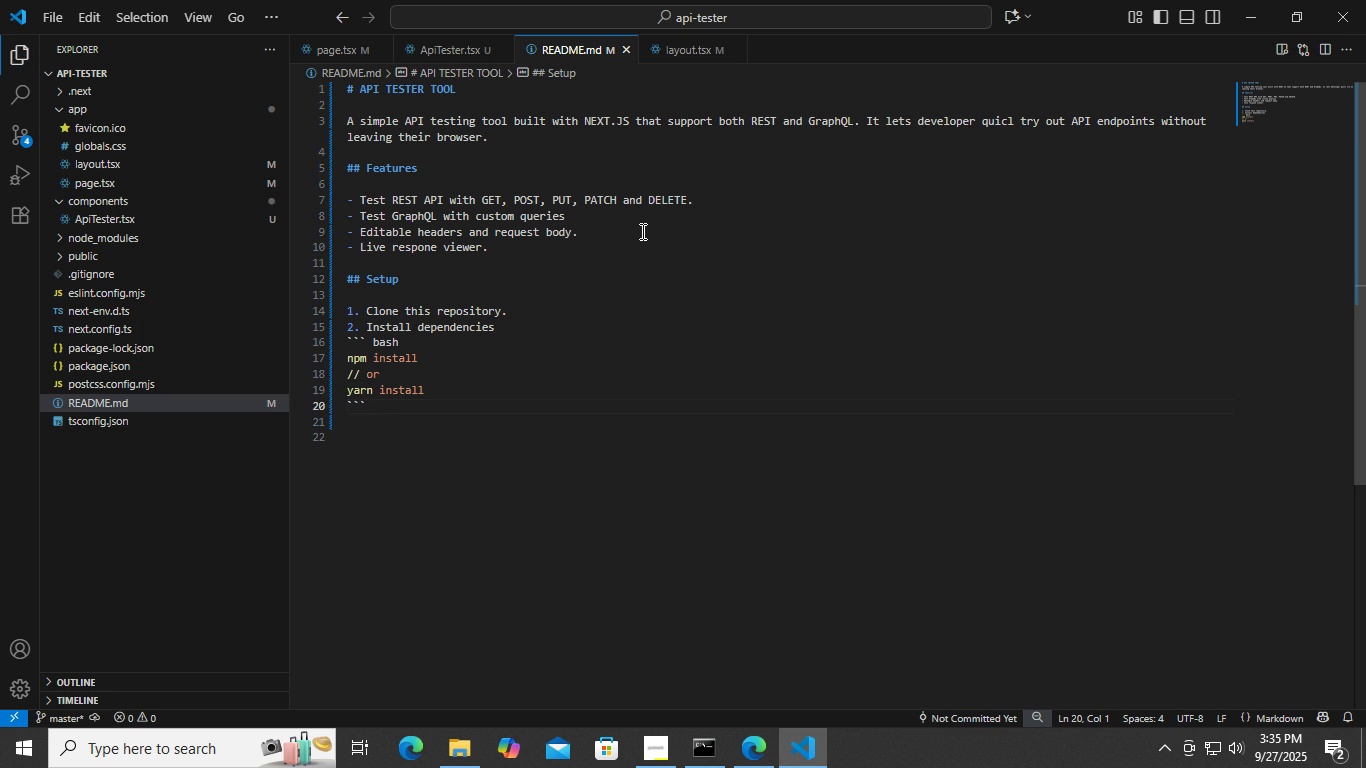 
key(ArrowDown)
 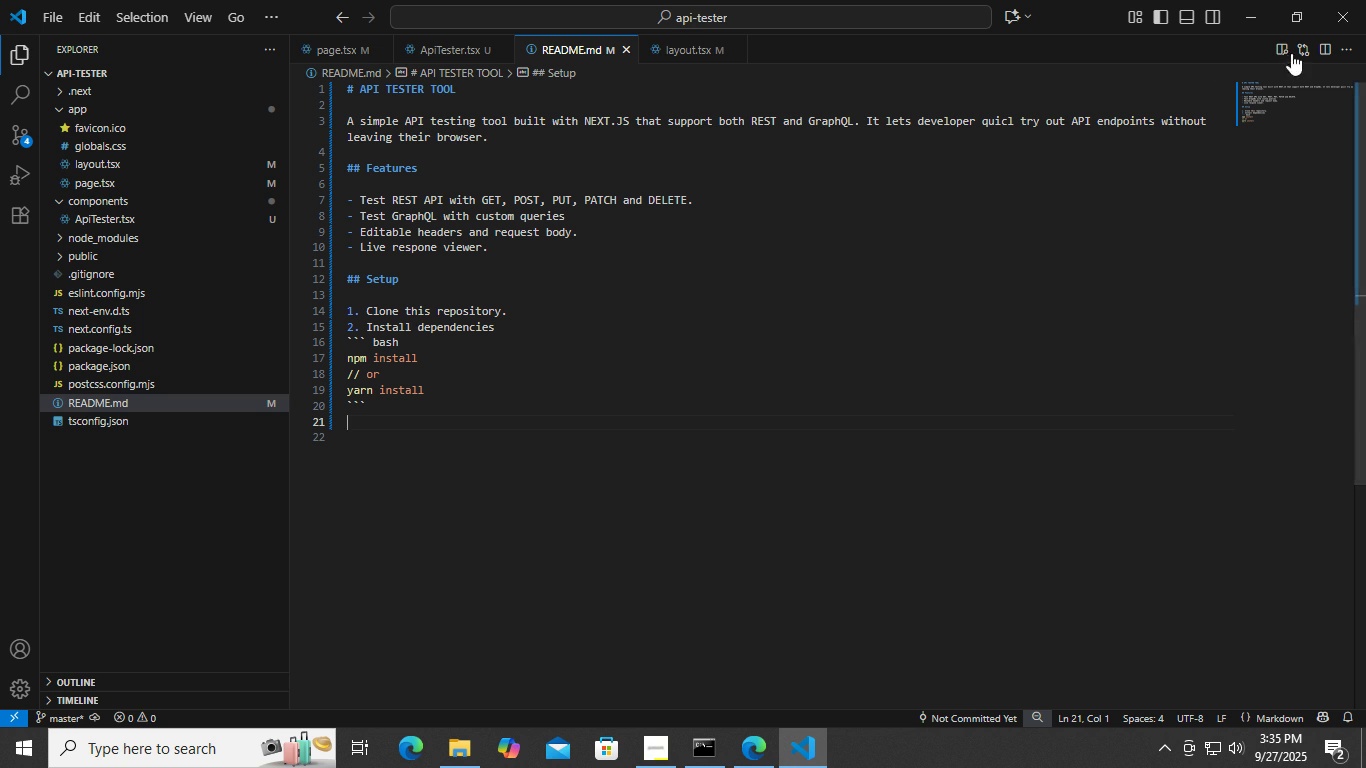 
left_click([1277, 46])
 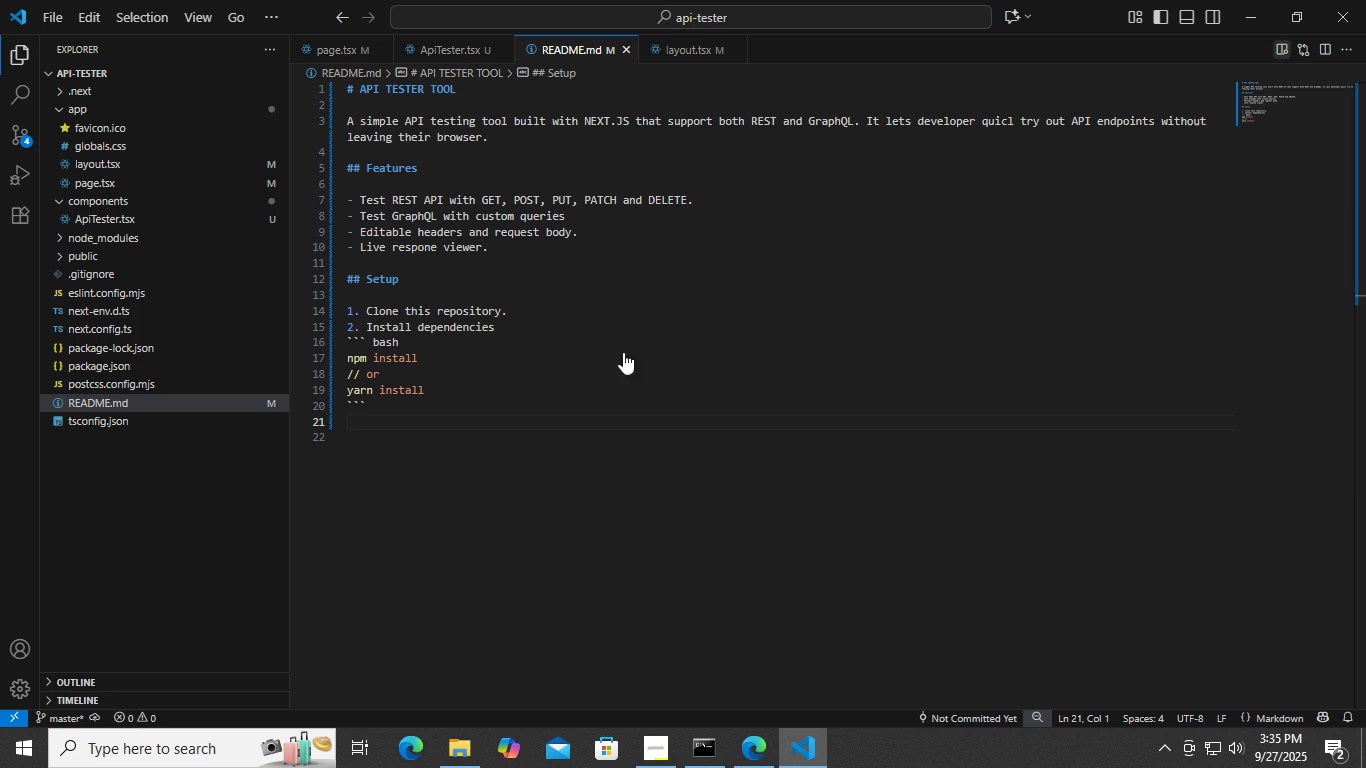 
left_click([492, 386])